 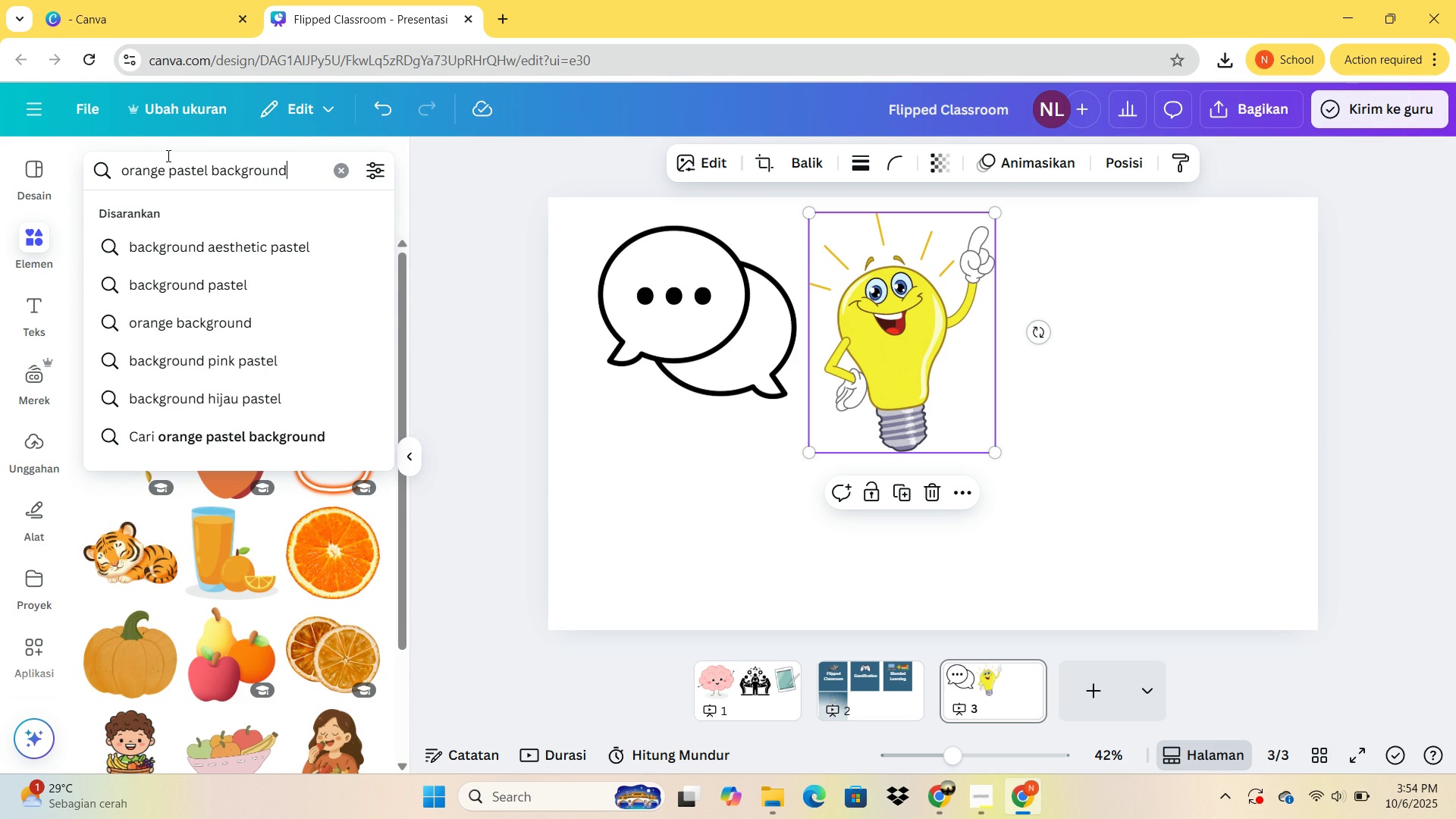 
key(Enter)
 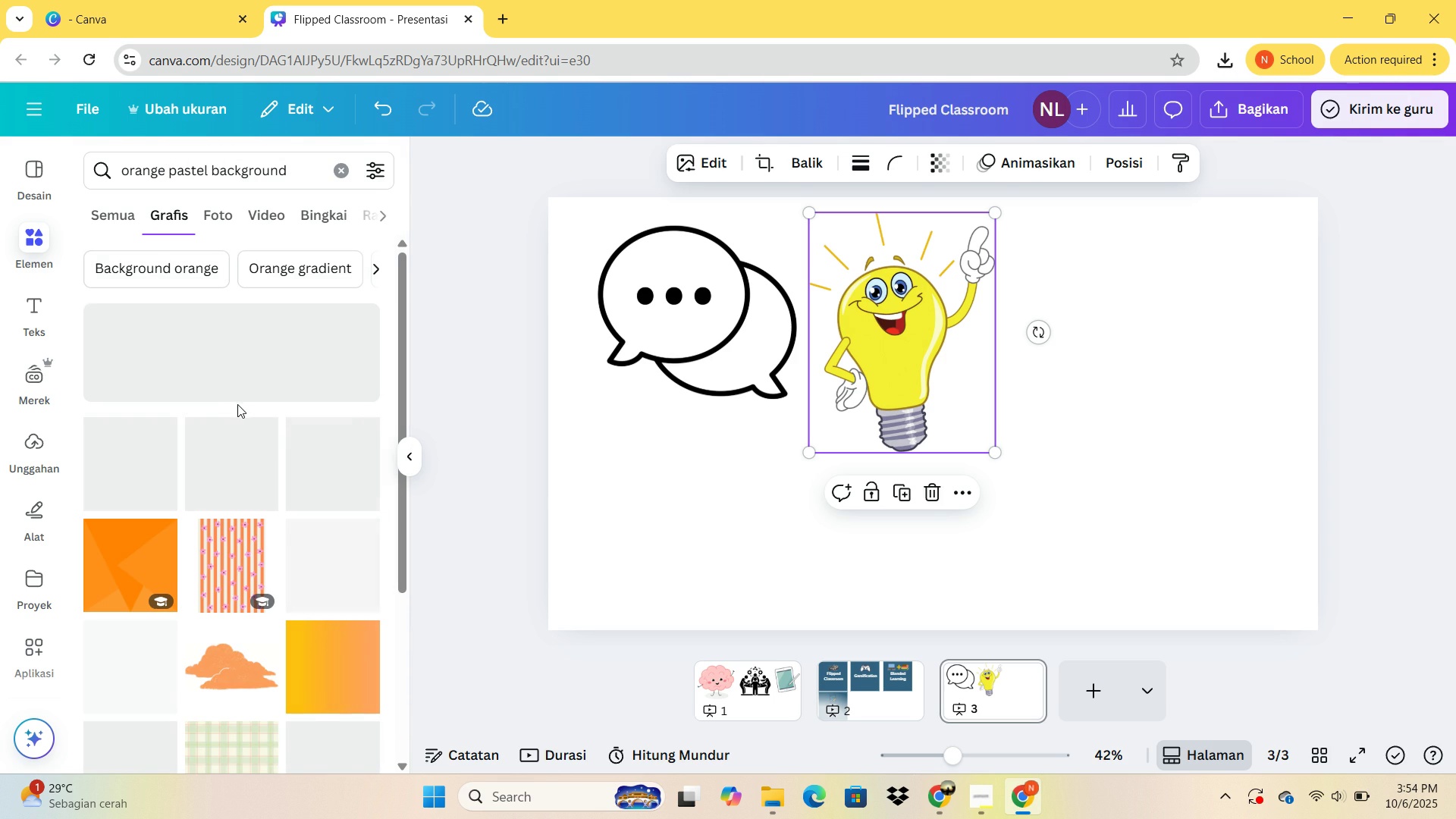 
scroll: coordinate [324, 522], scroll_direction: down, amount: 4.0
 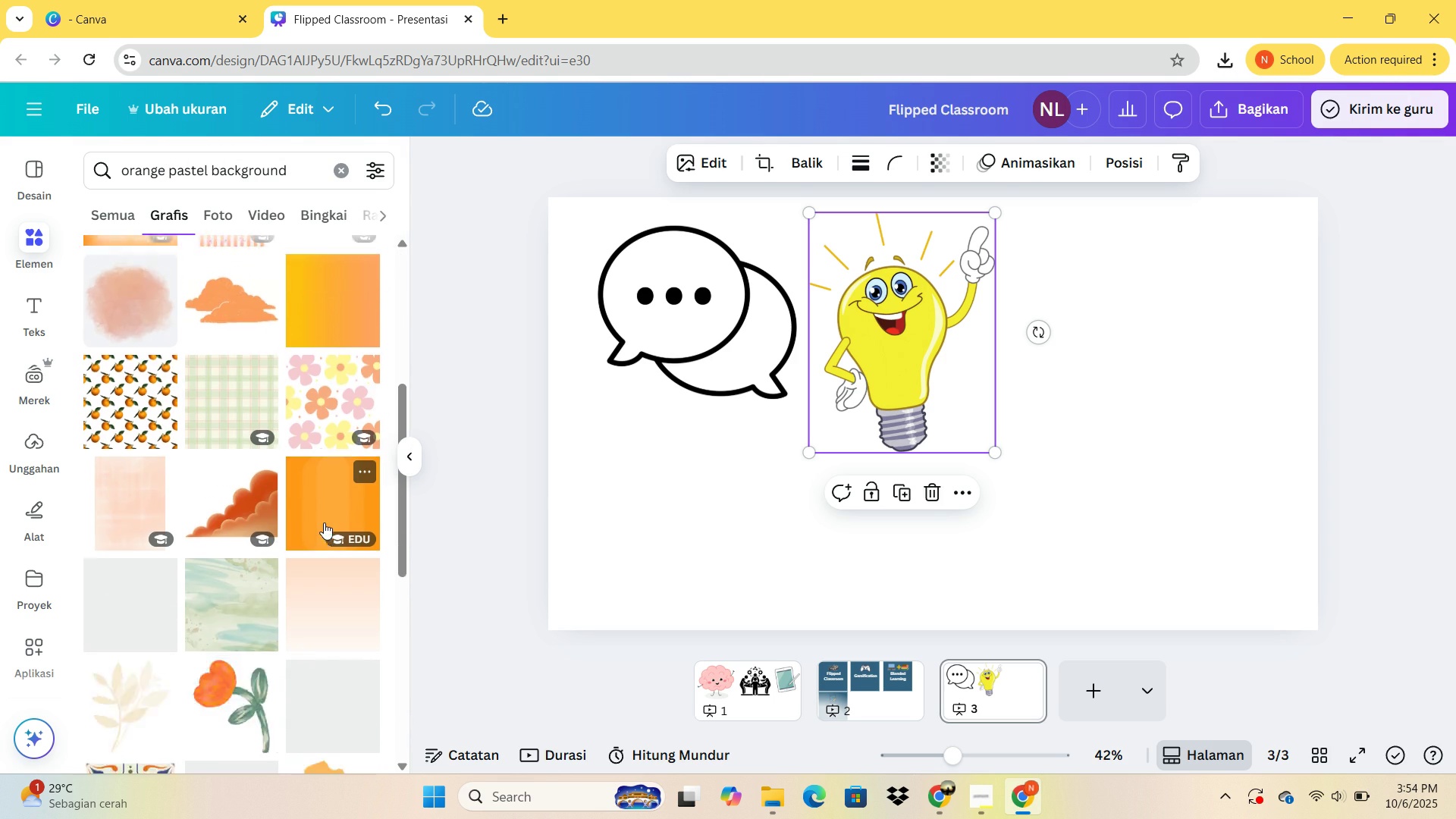 
scroll: coordinate [324, 522], scroll_direction: none, amount: 0.0
 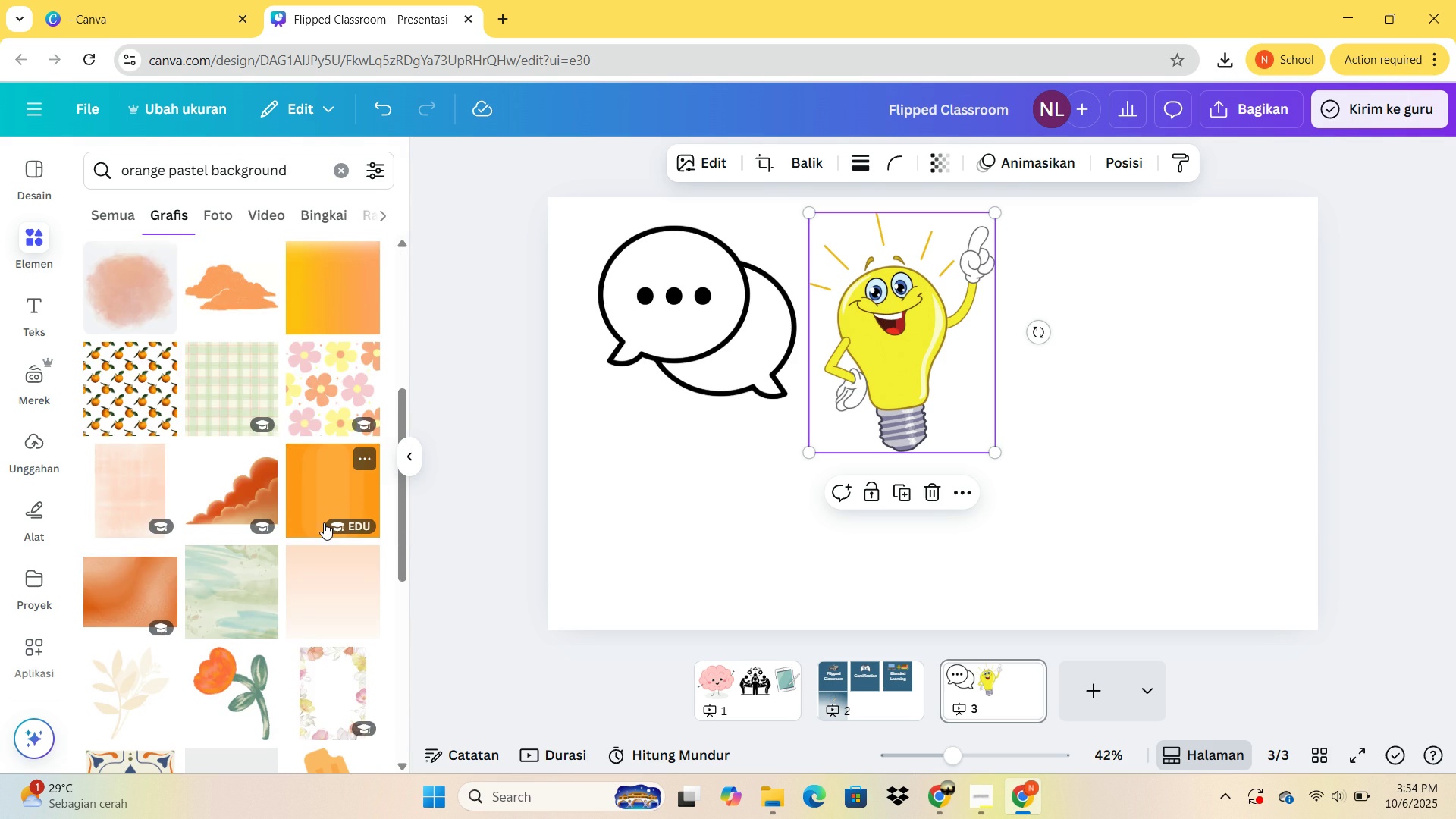 
scroll: coordinate [317, 529], scroll_direction: down, amount: 6.0
 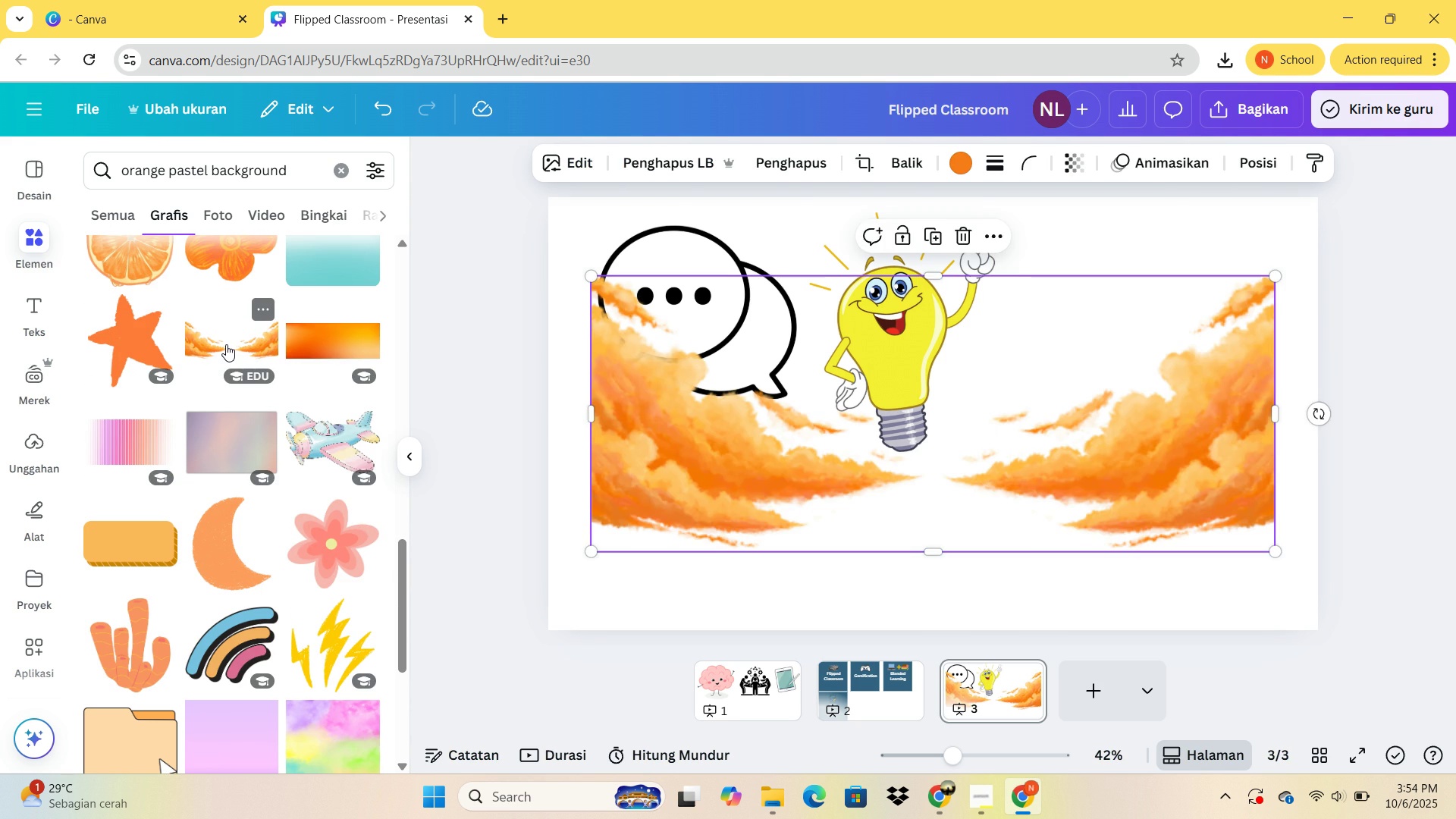 
left_click([226, 344])